 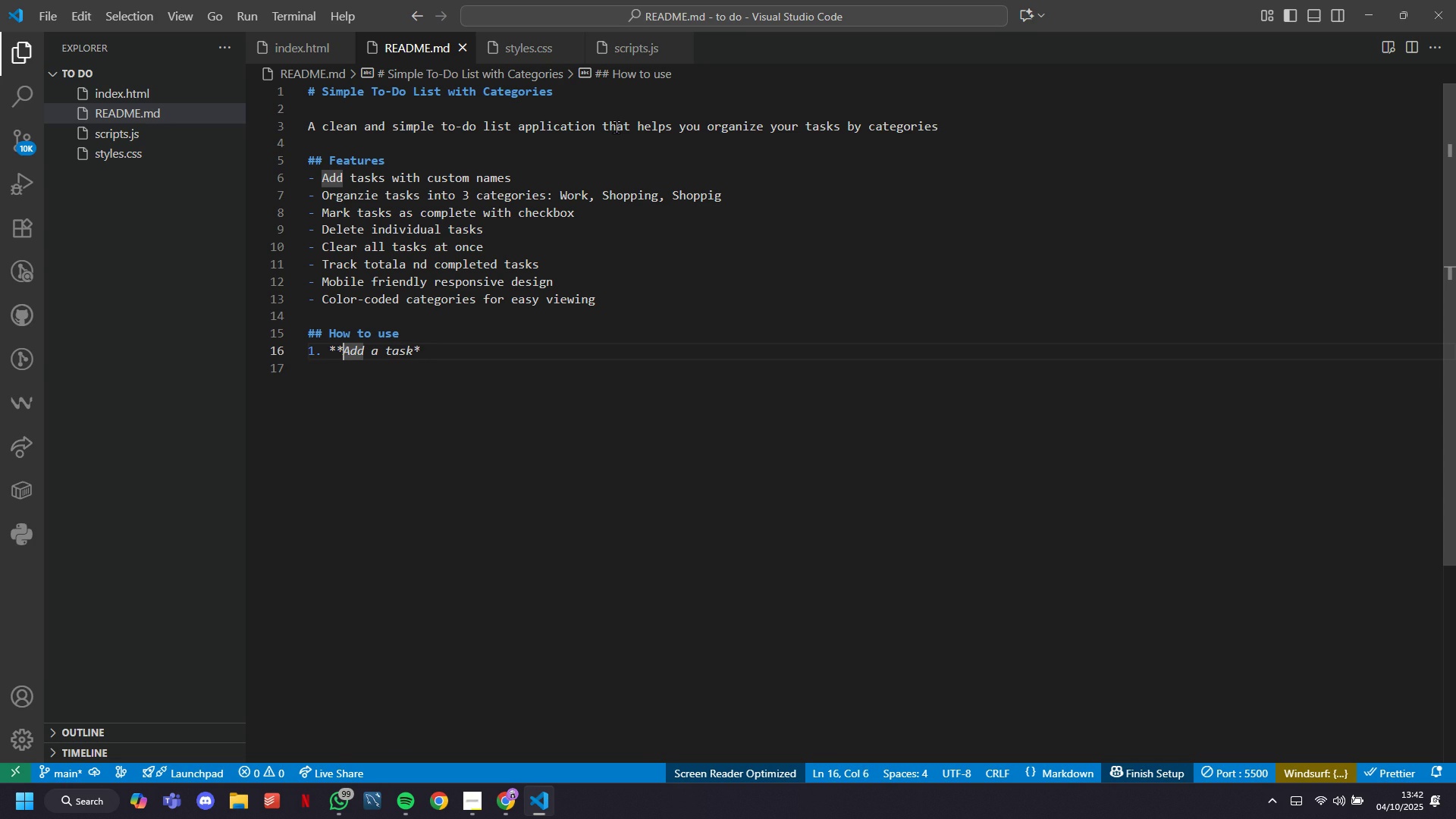 
key(ArrowLeft)
 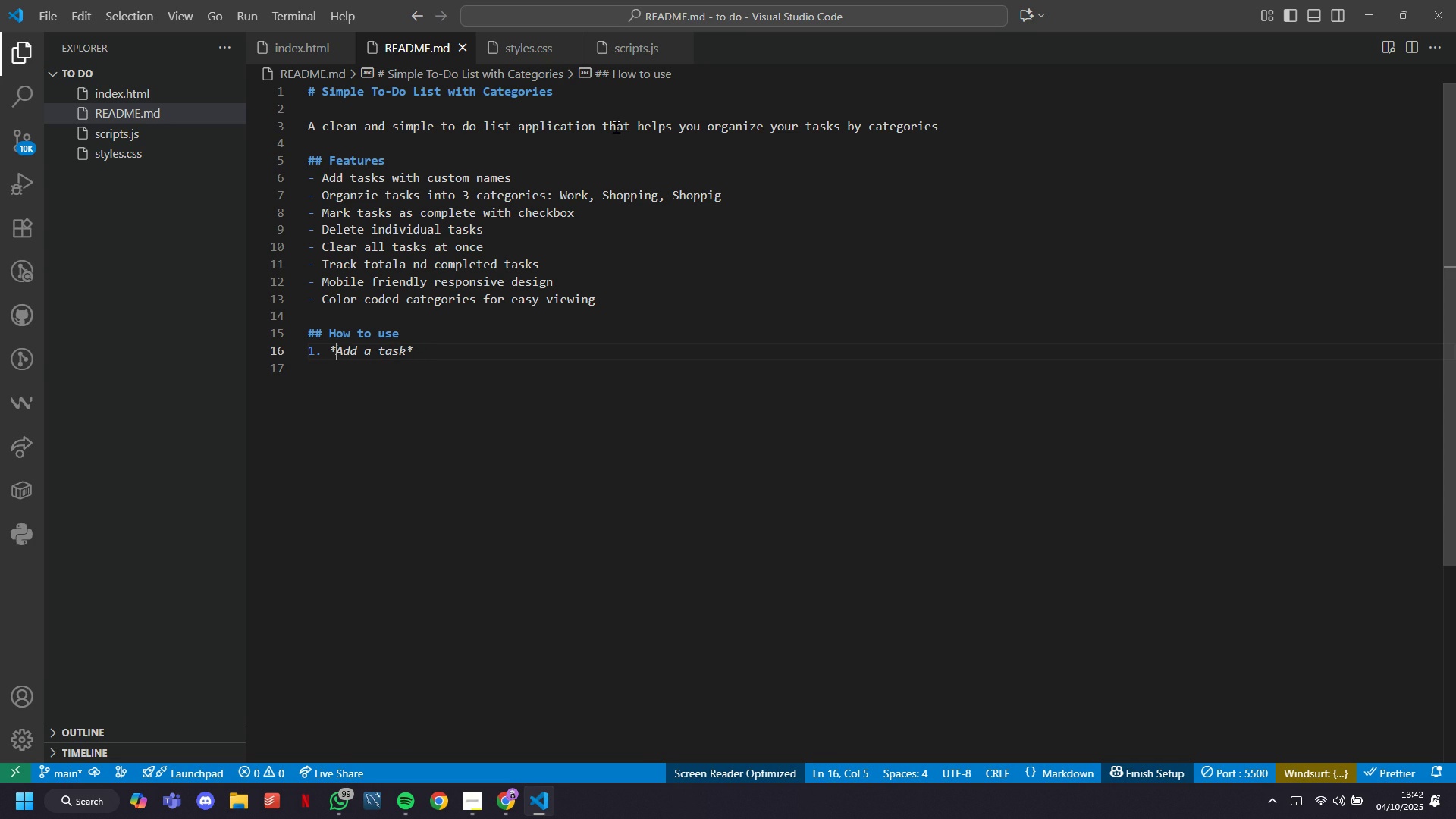 
key(Backspace)
 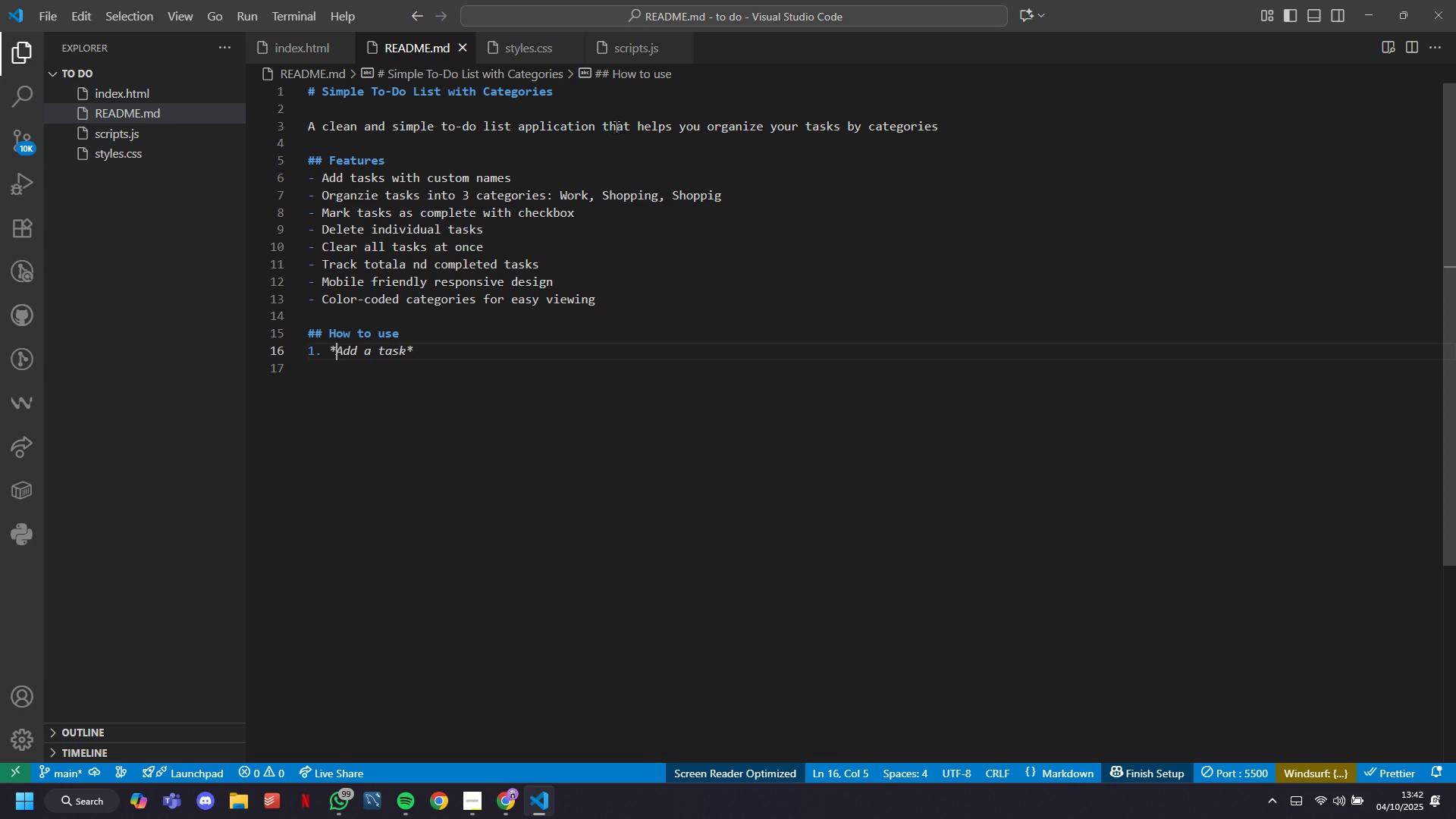 
key(ArrowDown)
 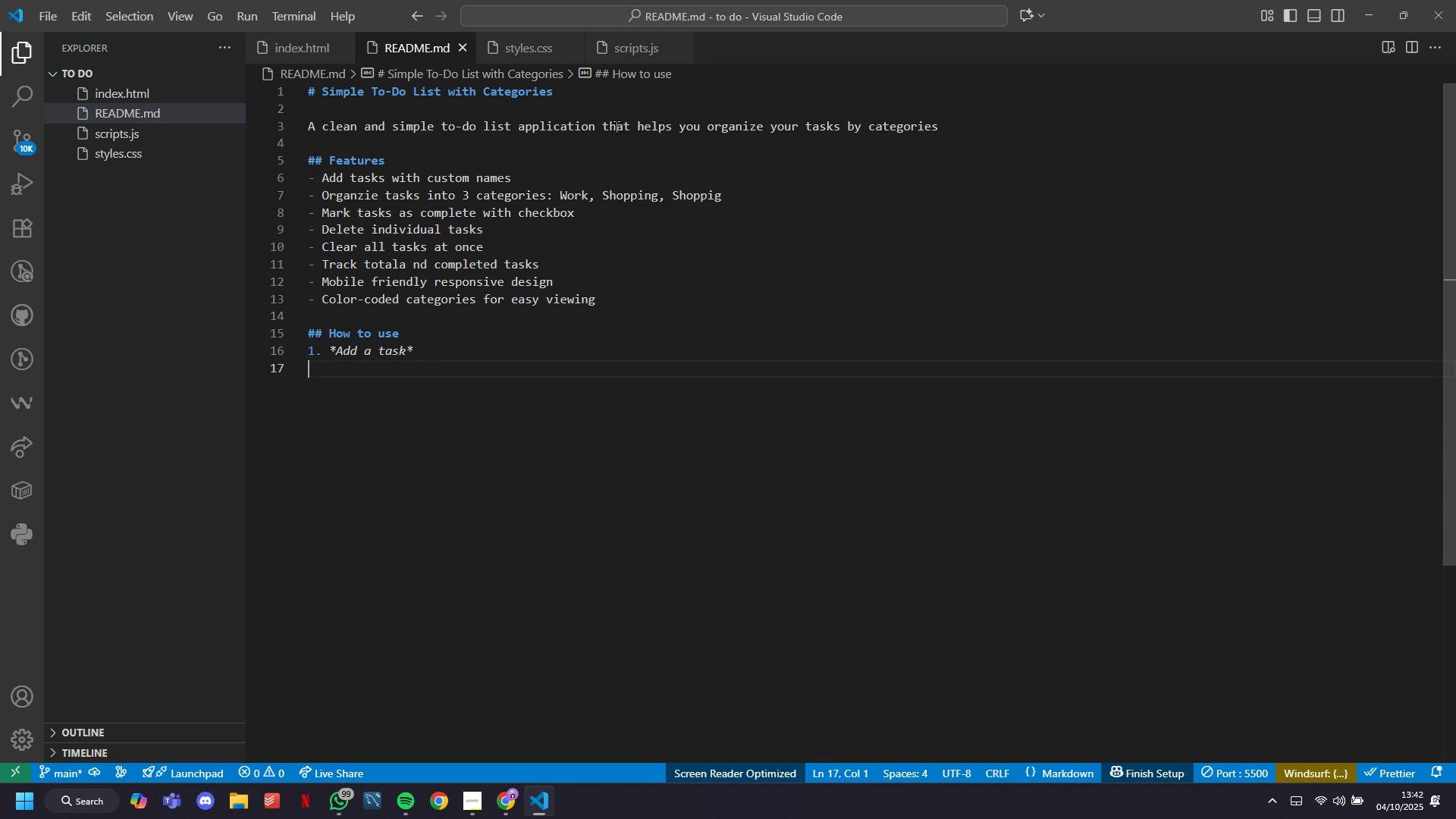 
type(- Type you task in the input field)
 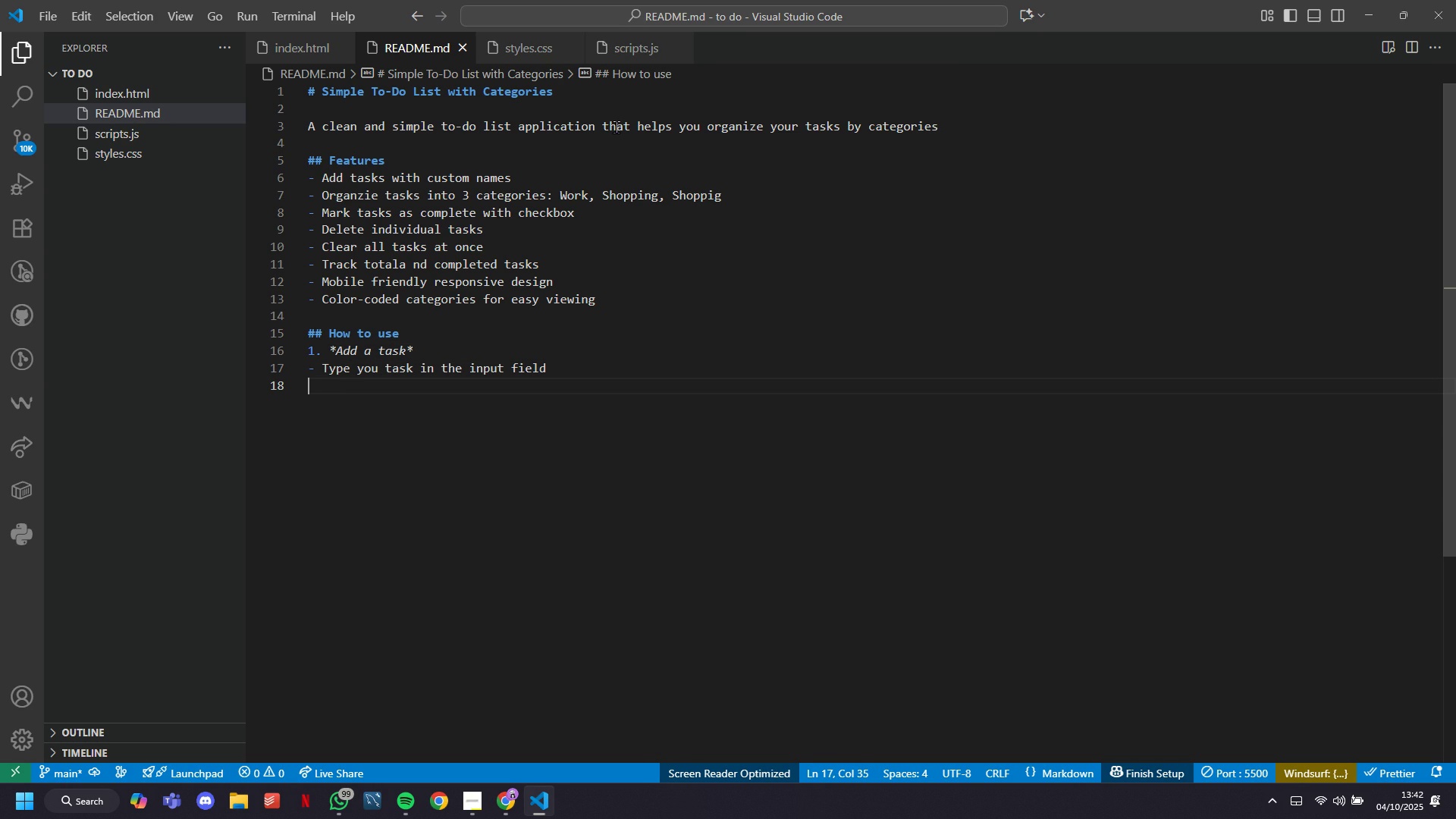 
key(Enter)
 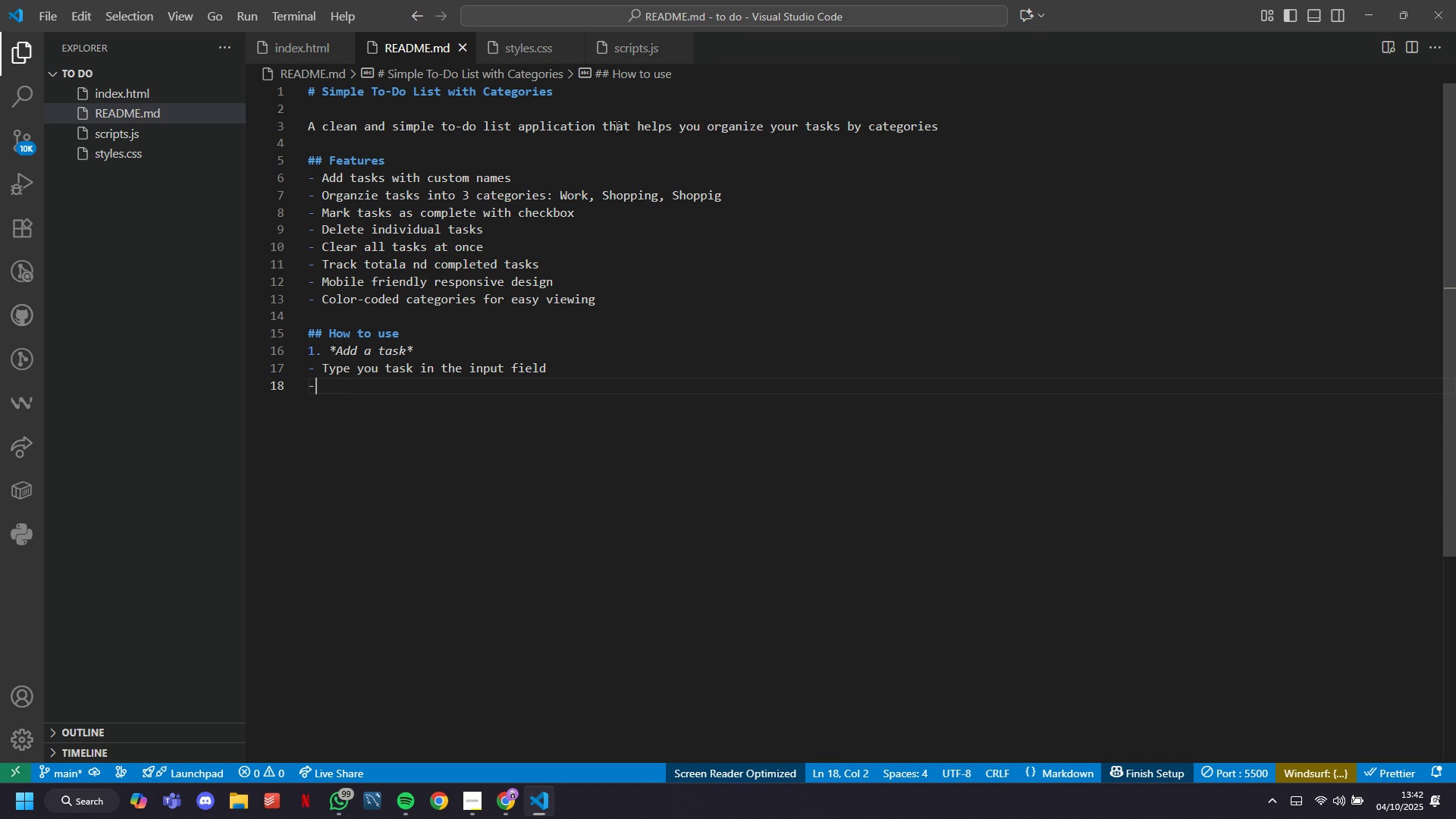 
type(- elect a category from the dropdown)